 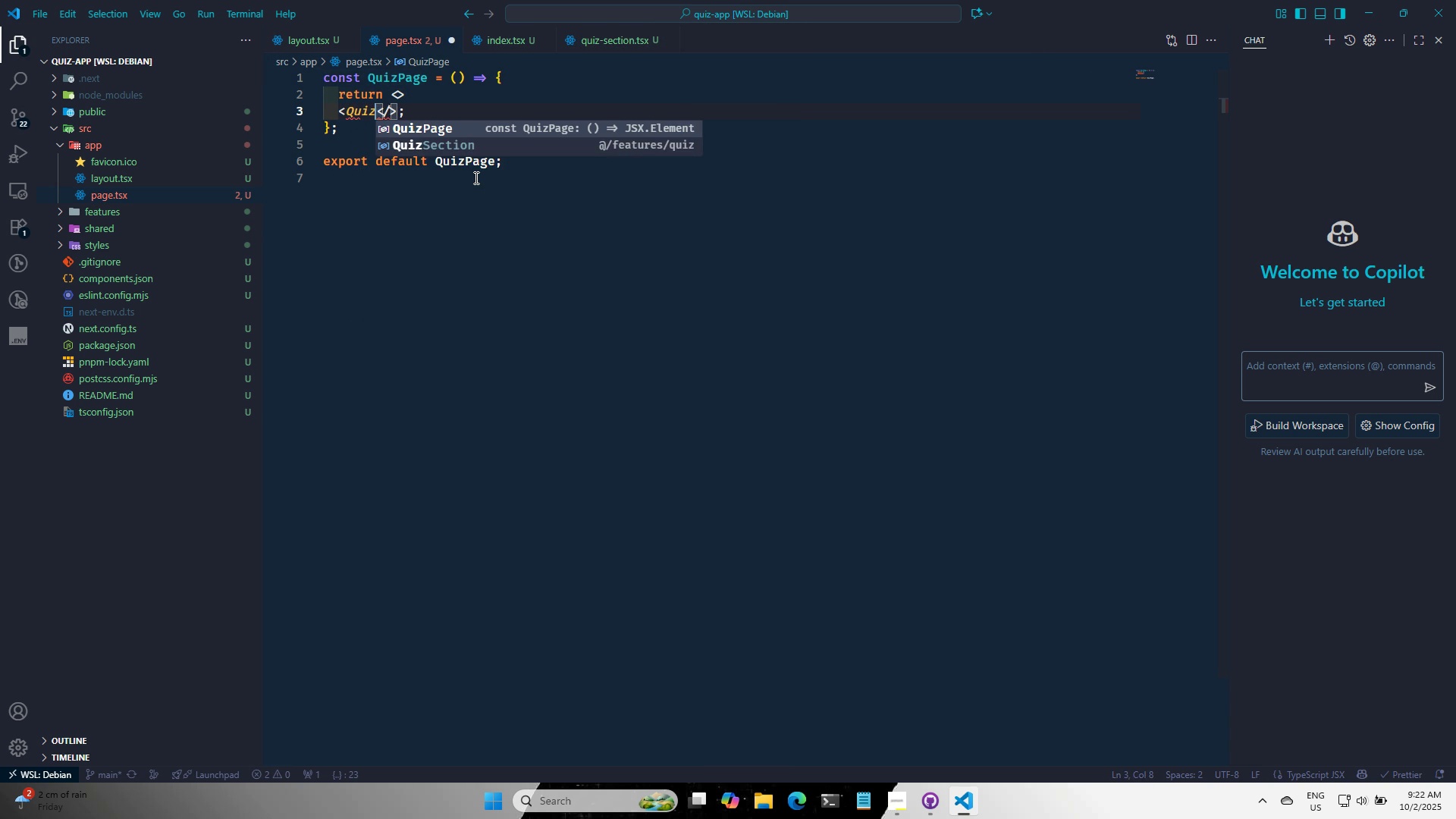 
key(ArrowDown)
 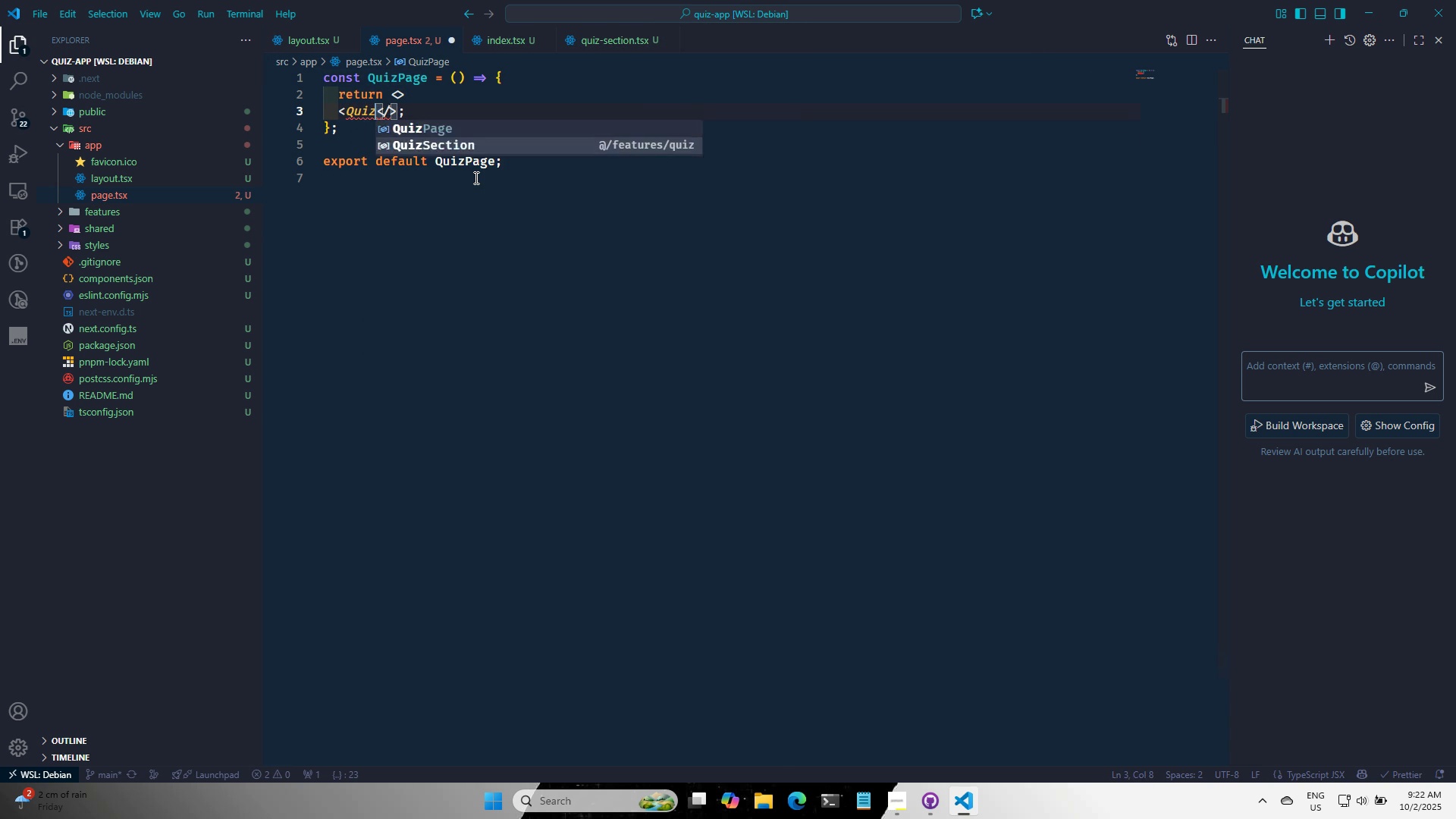 
key(Enter)
 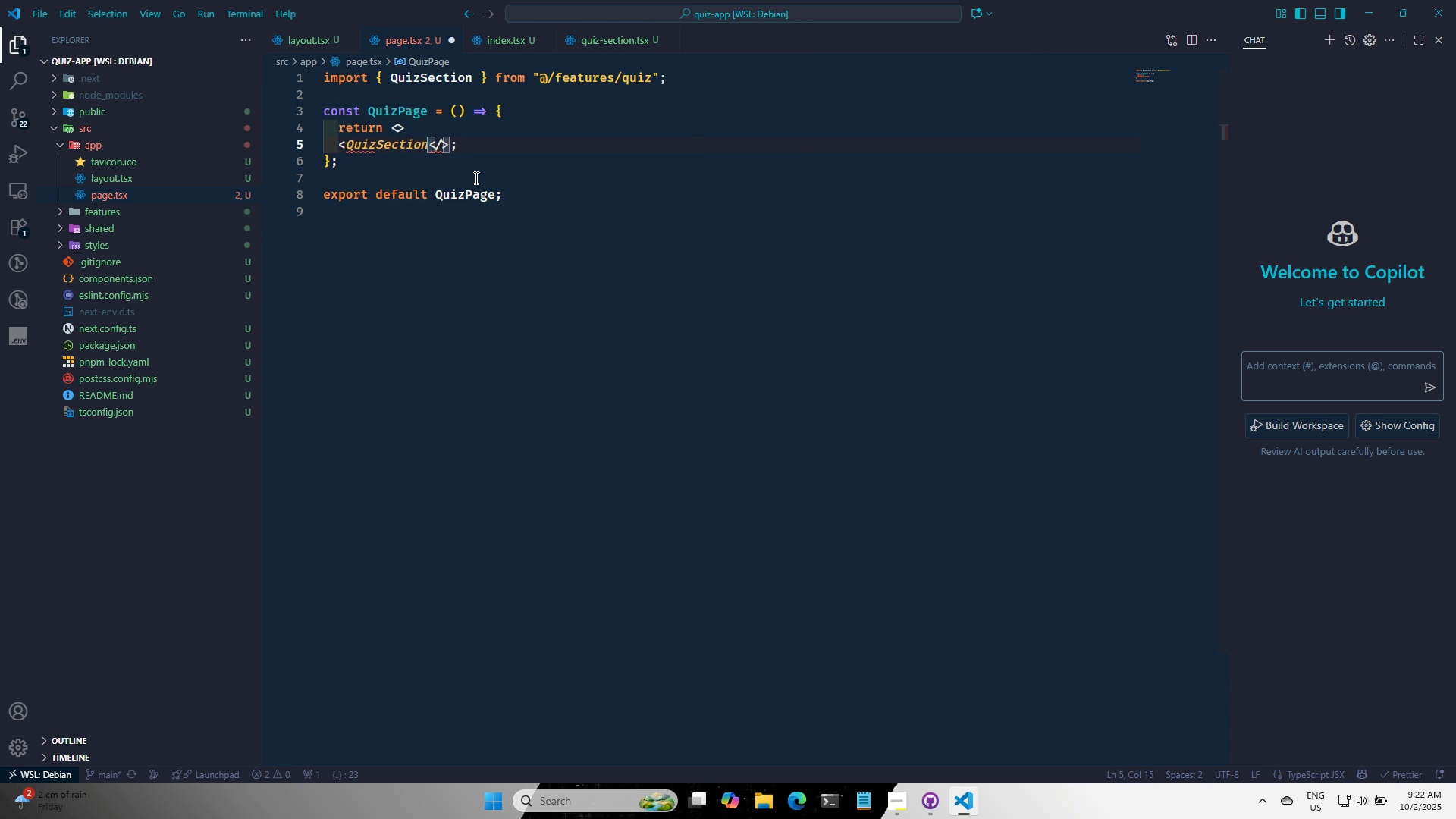 
key(Space)
 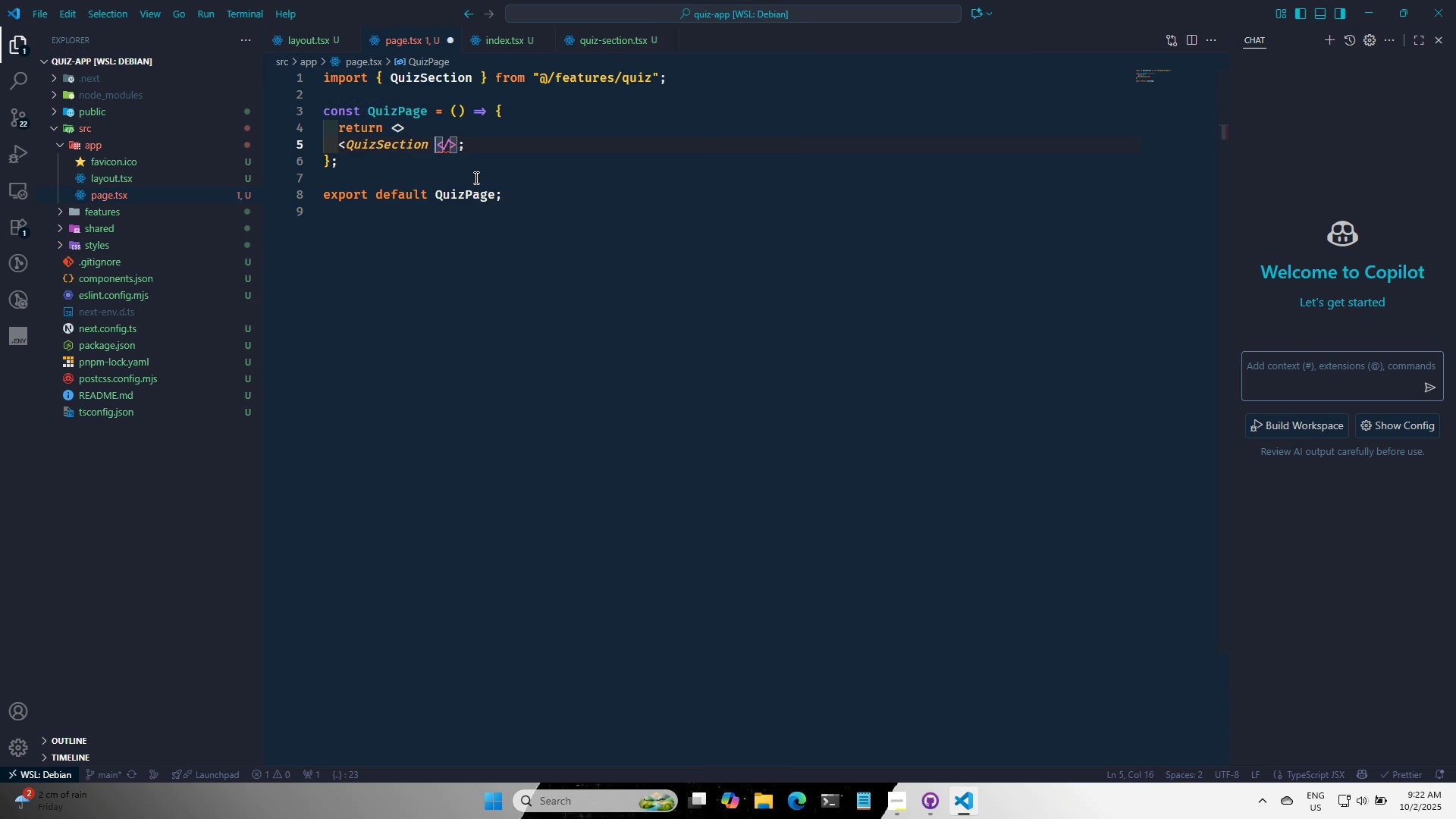 
key(Slash)
 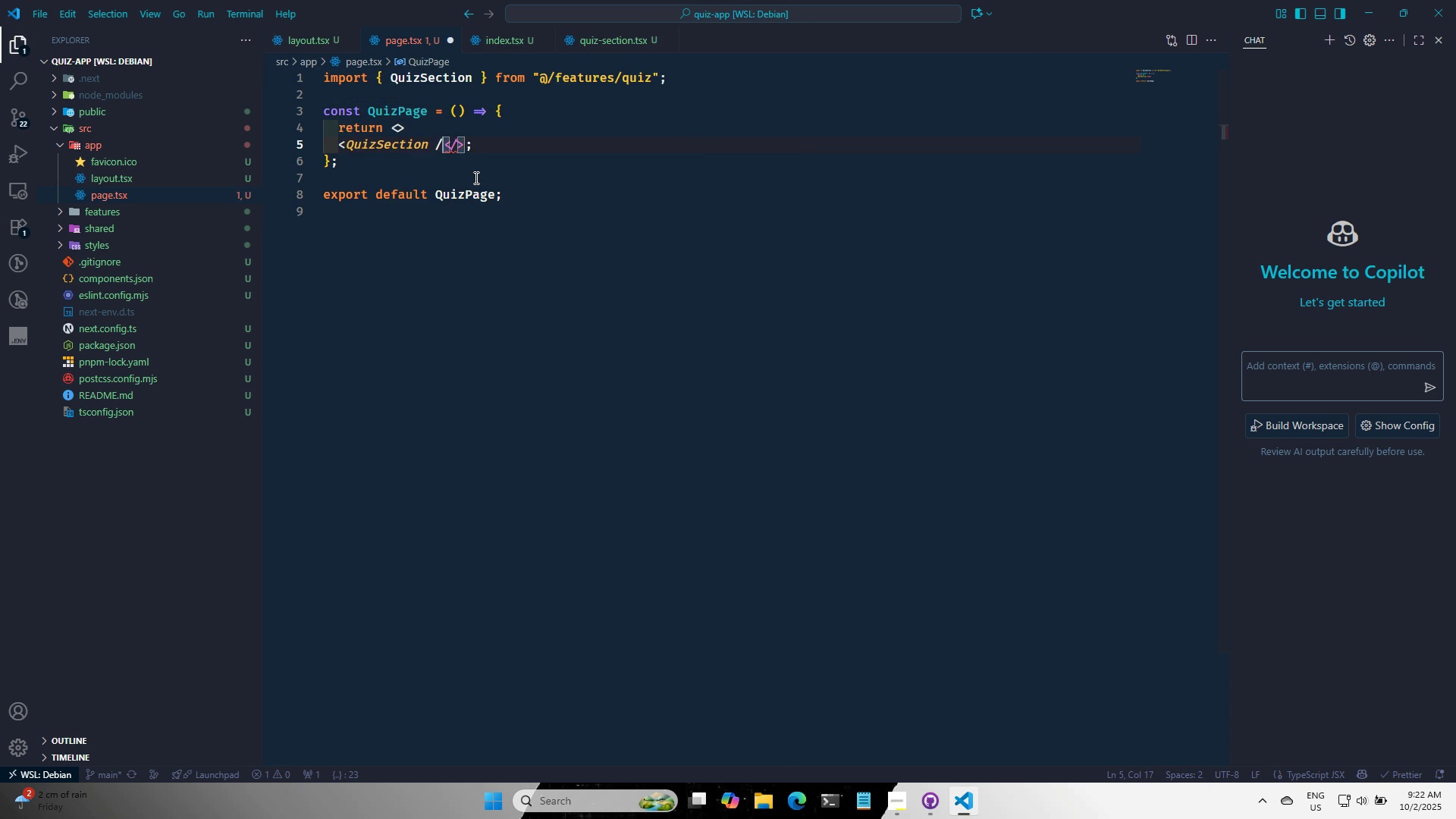 
key(Shift+ShiftRight)
 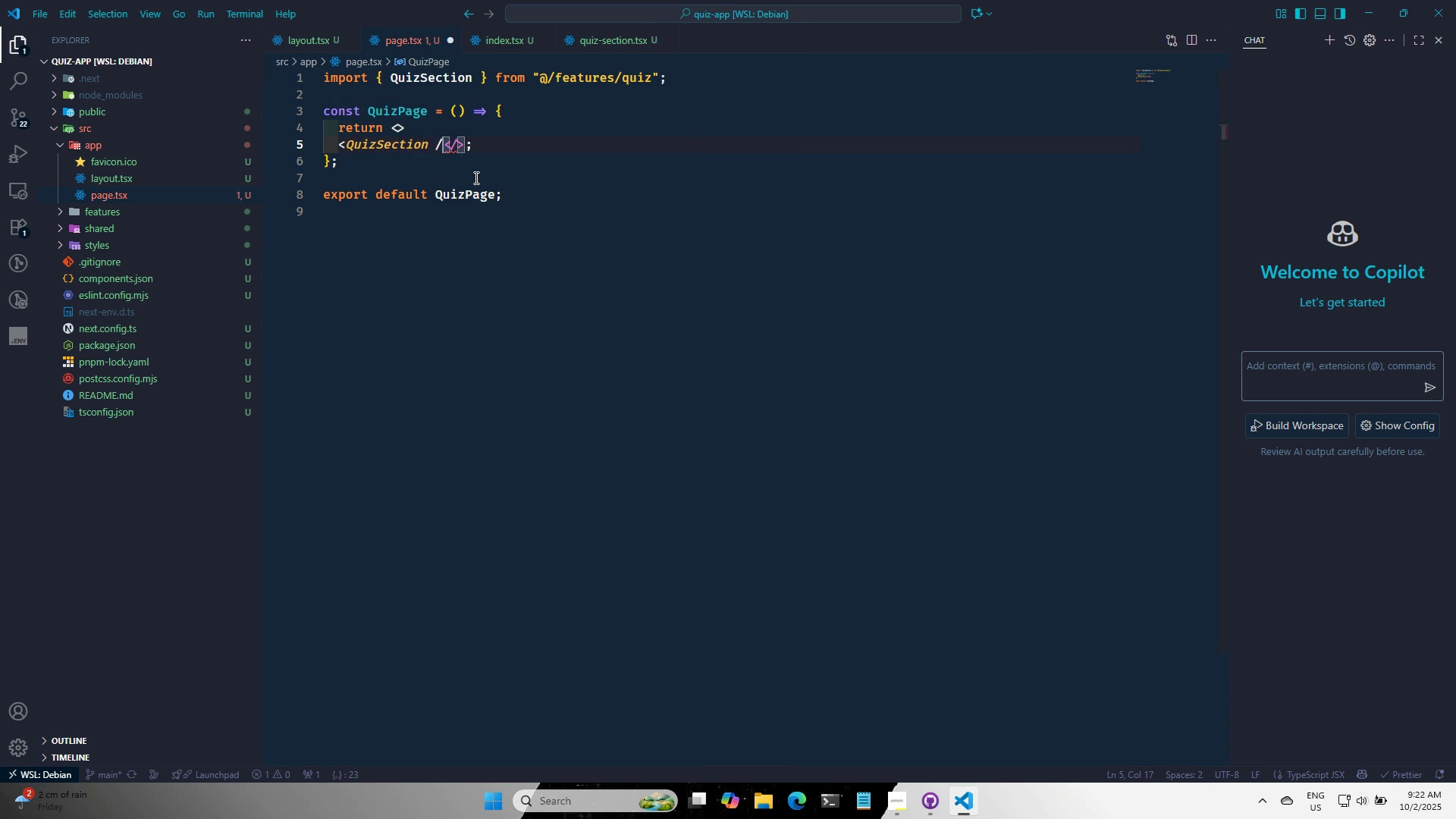 
key(Shift+Period)